 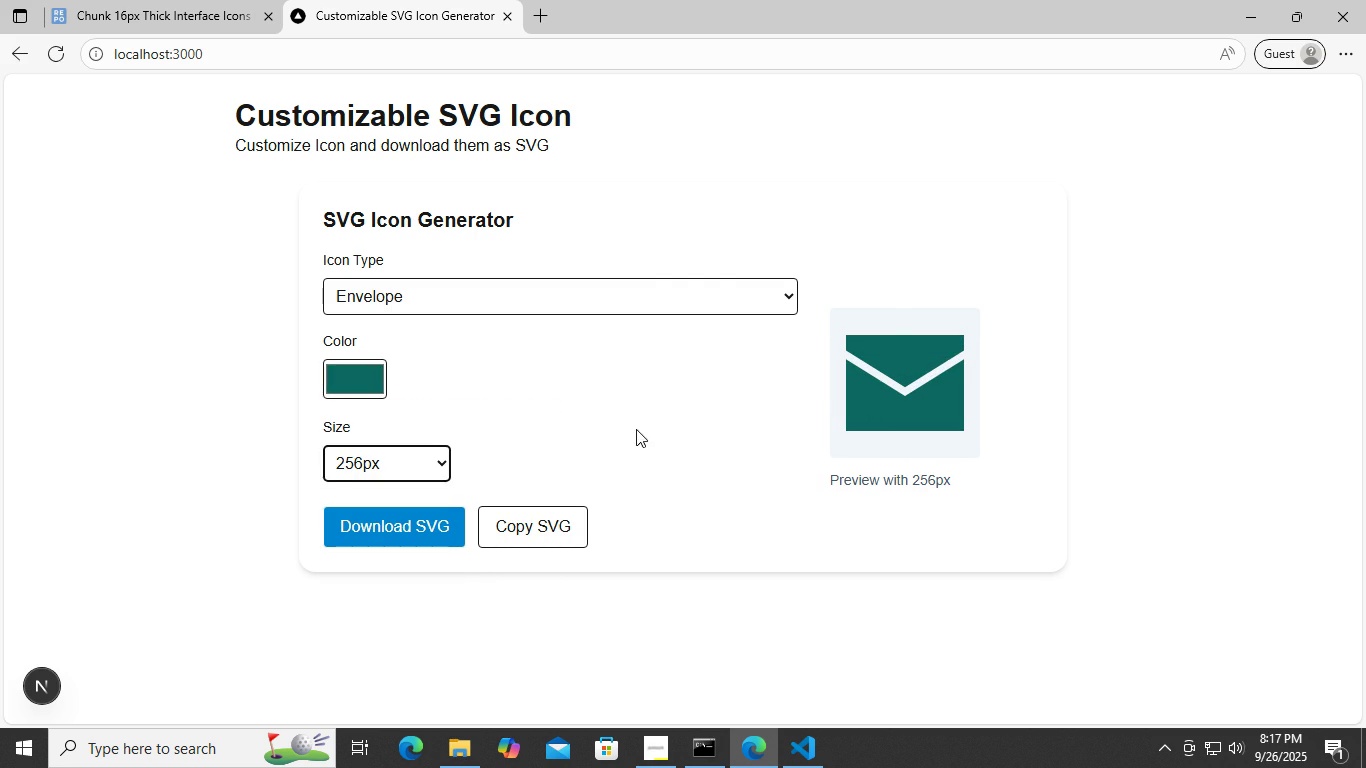 
right_click([636, 429])
 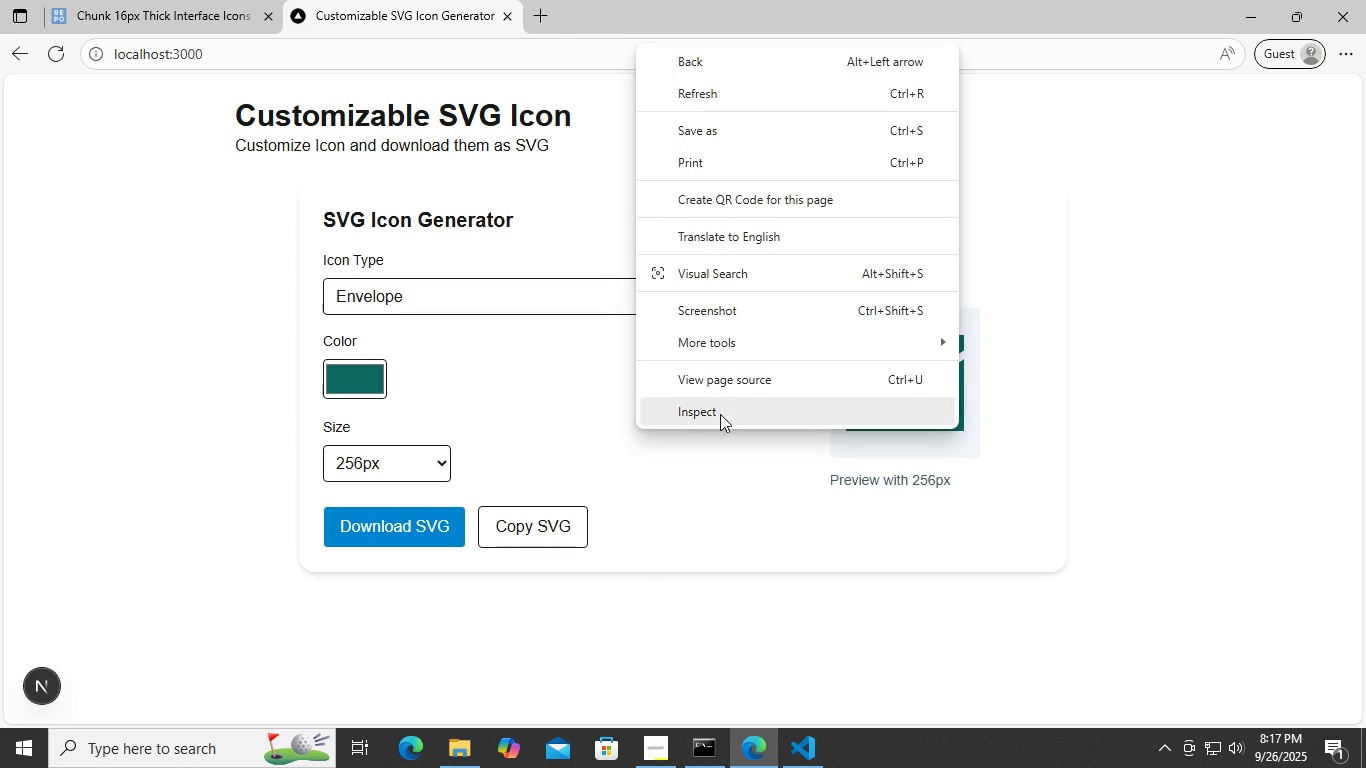 
left_click([721, 405])
 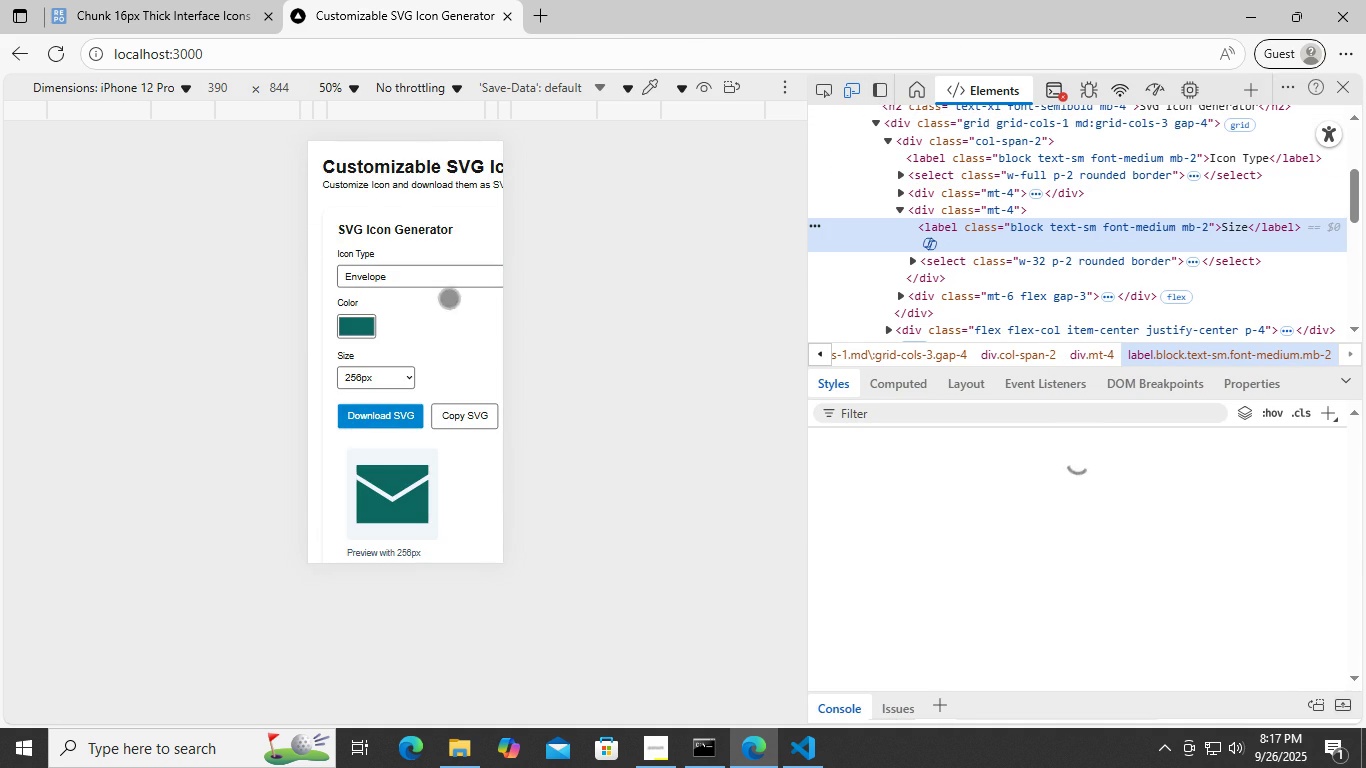 
wait(5.07)
 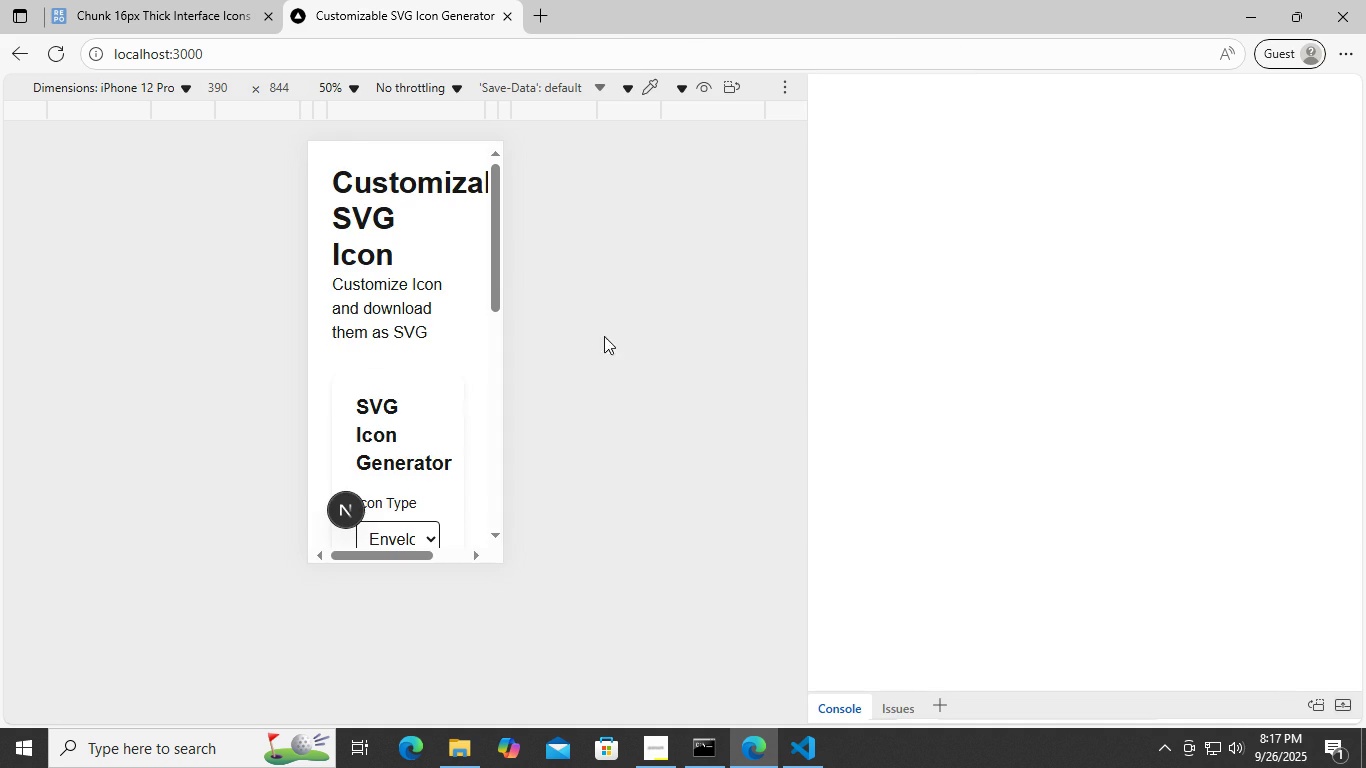 
left_click([191, 84])
 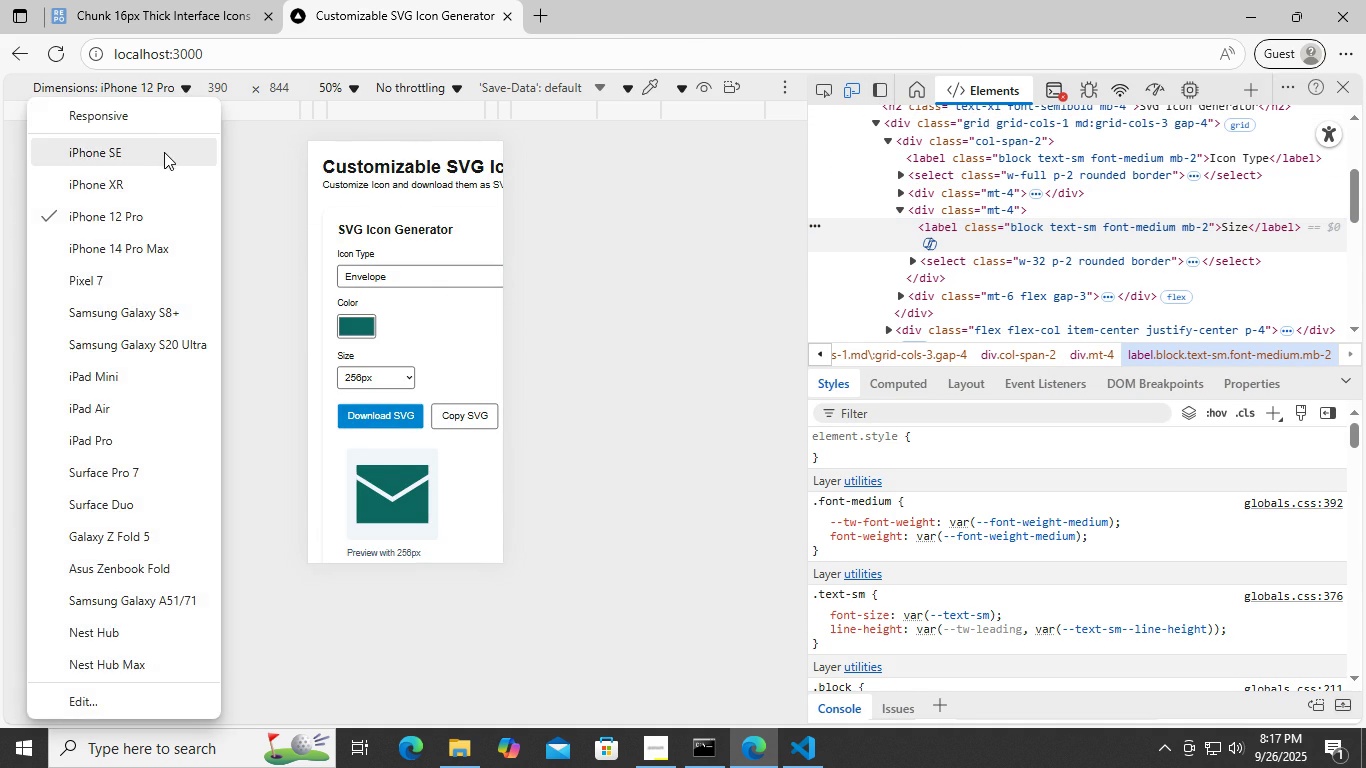 
left_click([164, 152])
 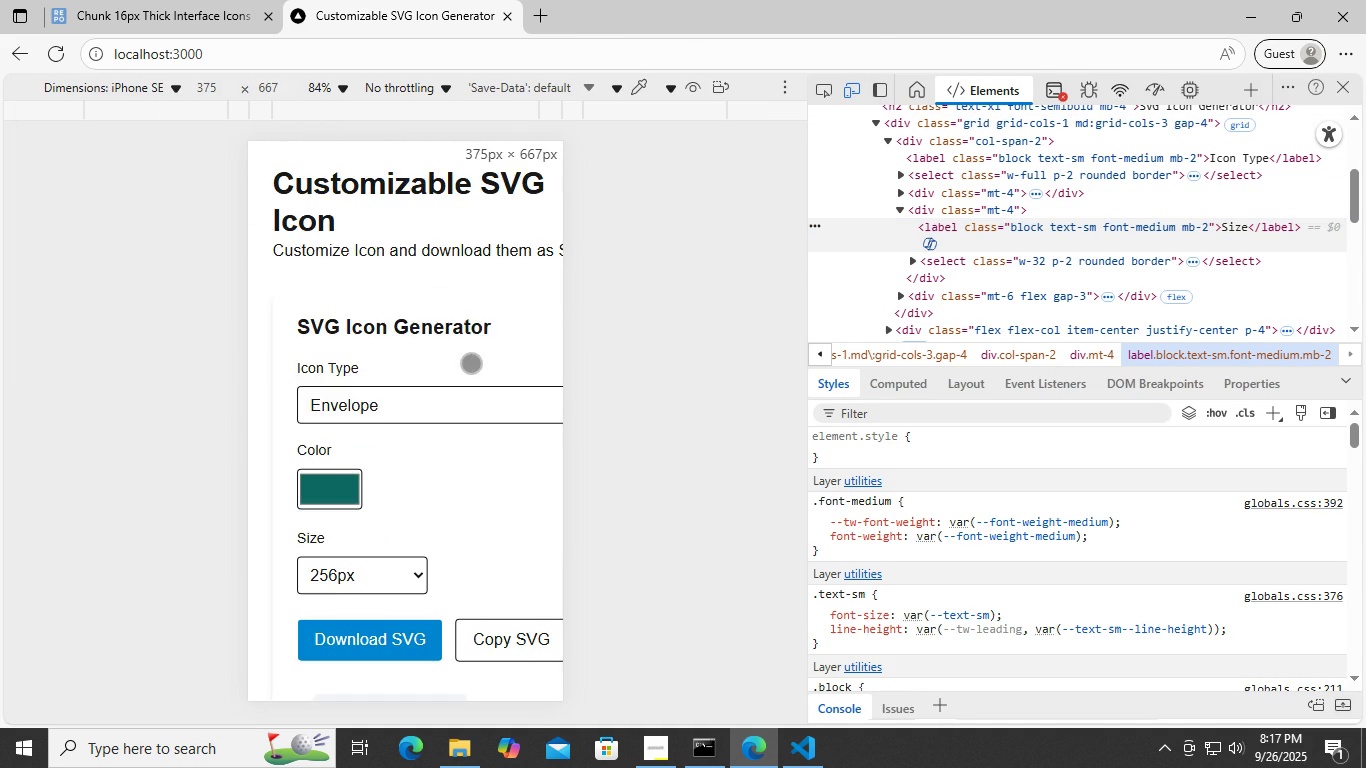 
scroll: coordinate [471, 364], scroll_direction: down, amount: 2.0